 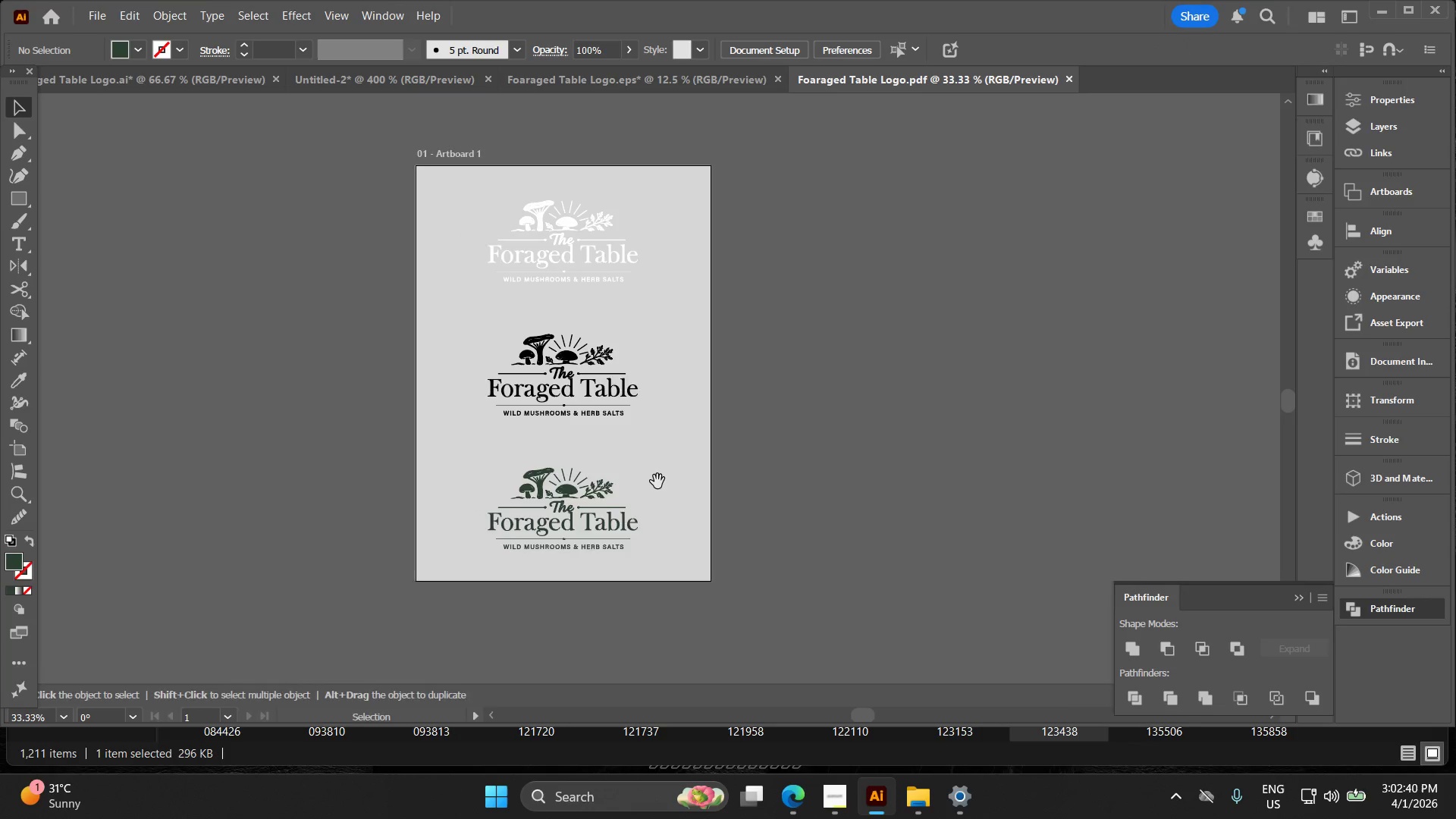 
key(Space)
 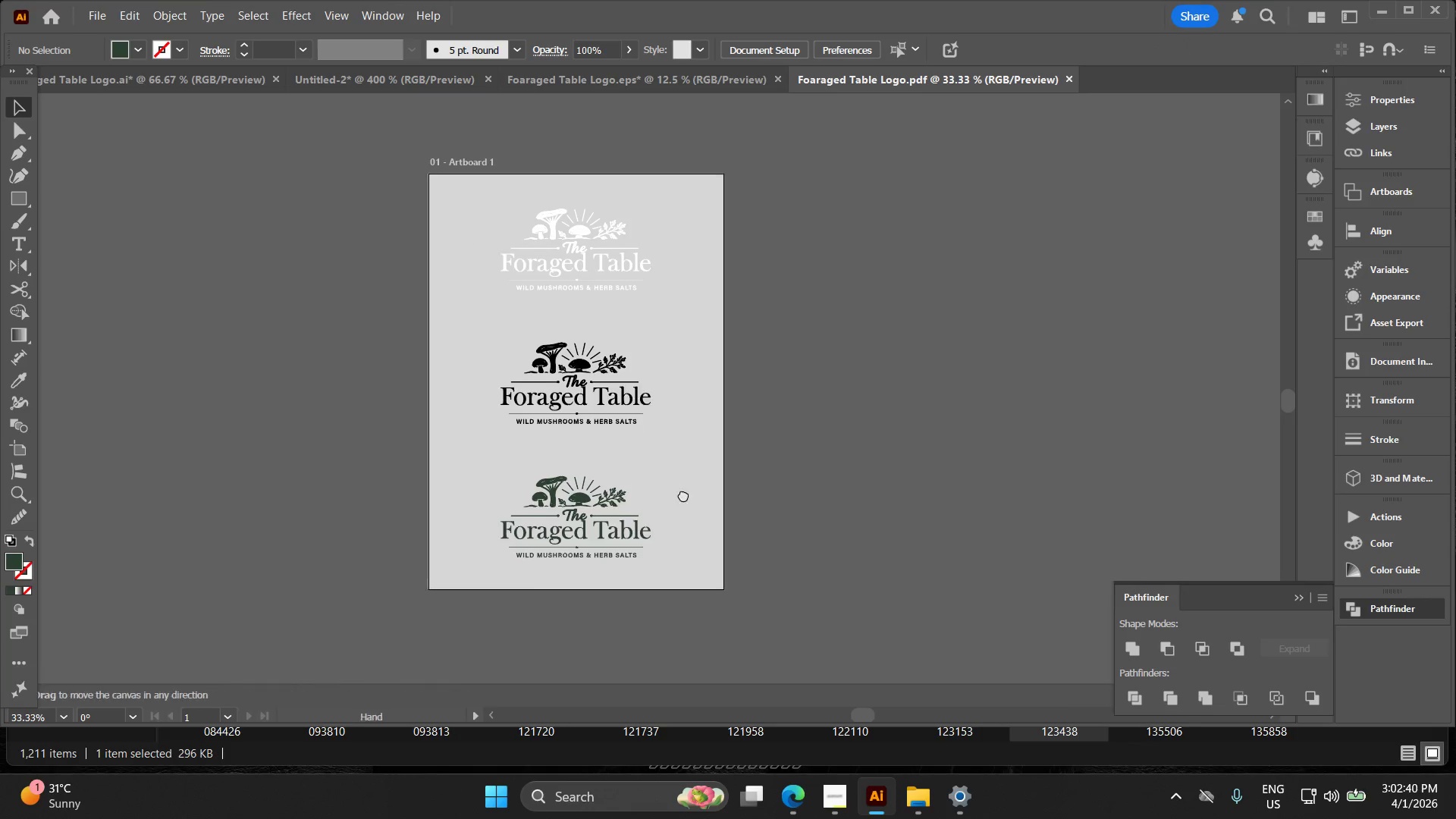 
left_click_drag(start_coordinate=[667, 484], to_coordinate=[695, 503])
 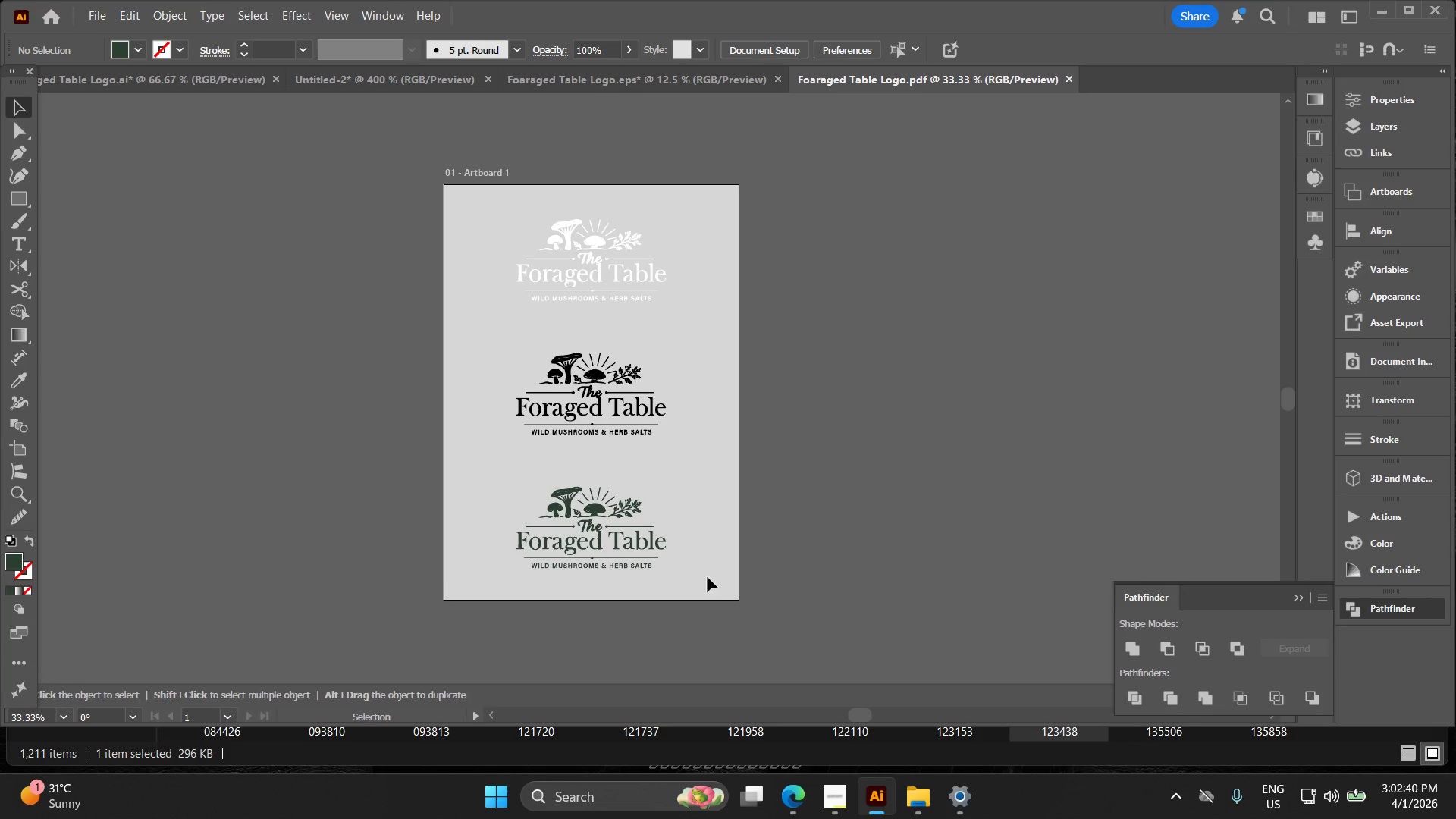 
left_click_drag(start_coordinate=[701, 565], to_coordinate=[535, 183])
 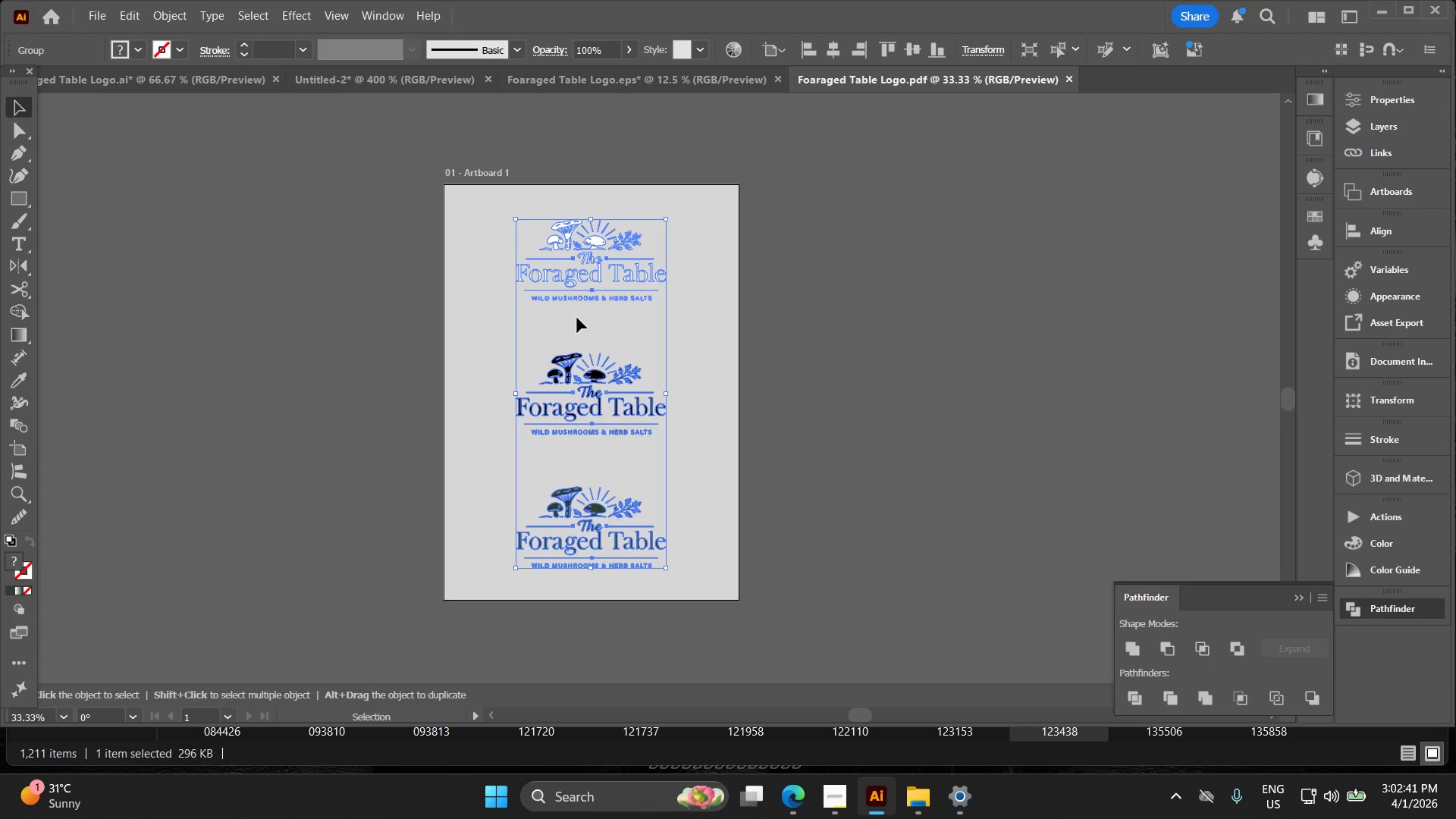 
hold_key(key=Space, duration=0.31)
 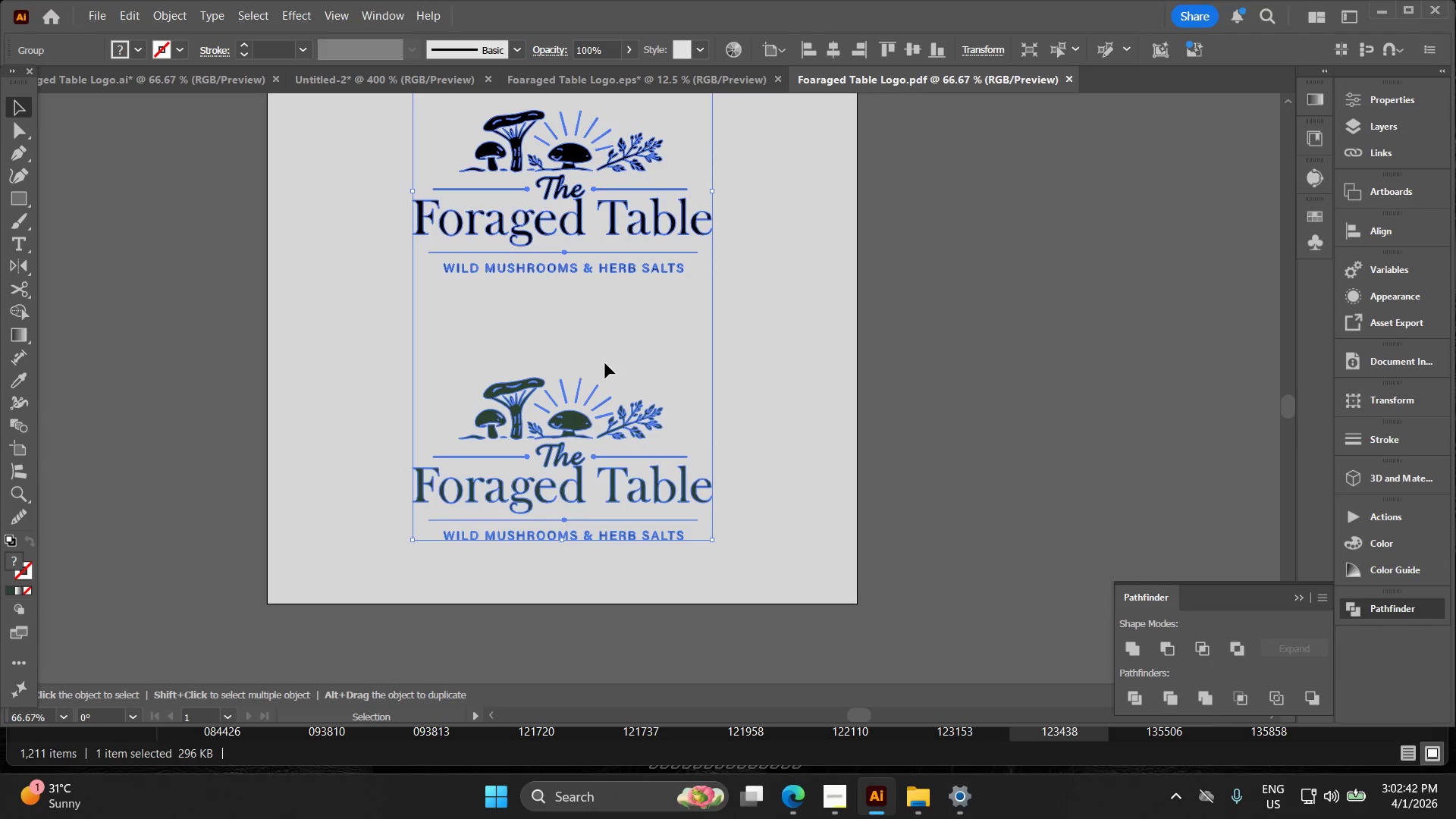 
left_click_drag(start_coordinate=[576, 322], to_coordinate=[569, 202])
 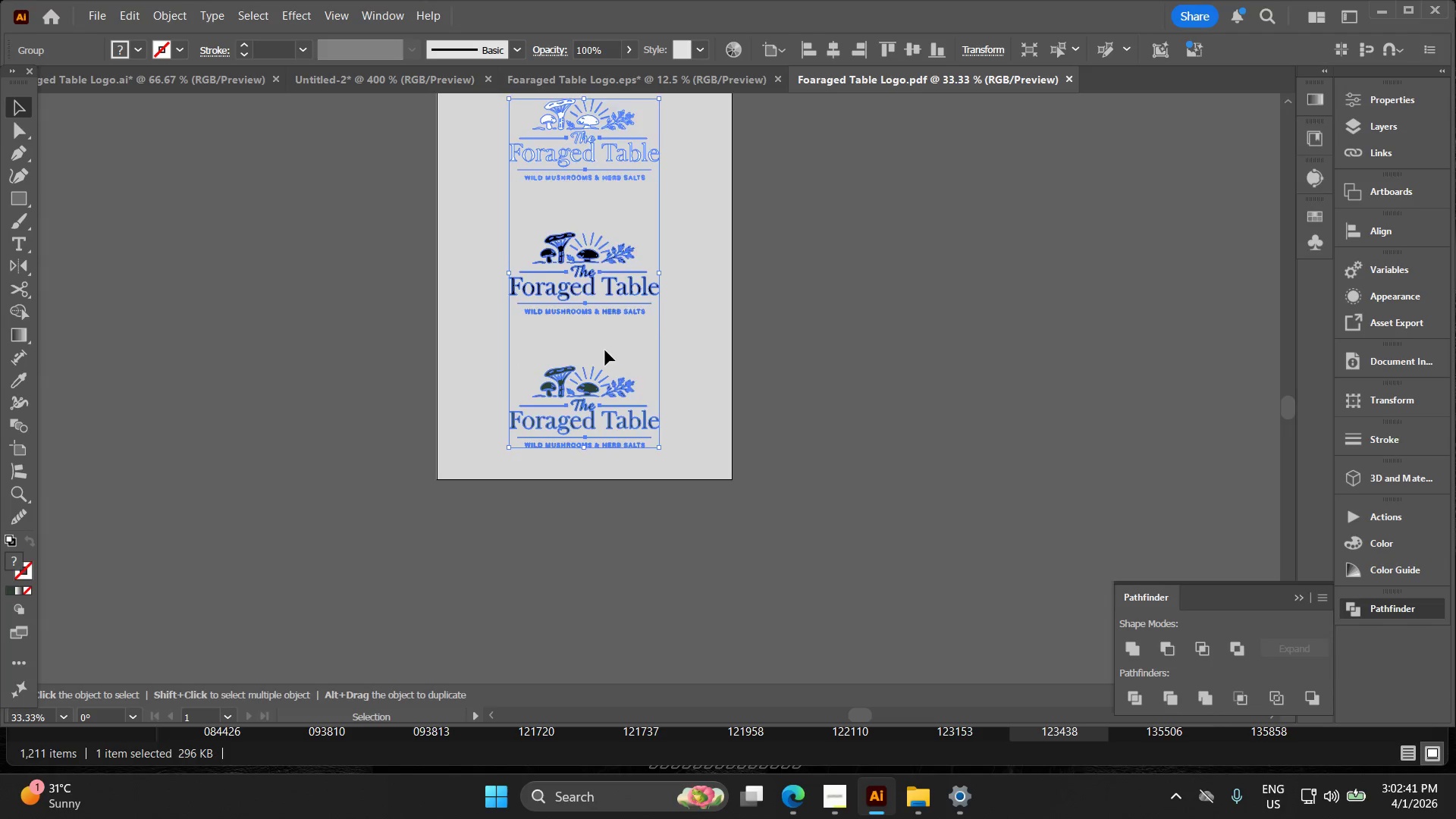 
key(Alt+AltLeft)
 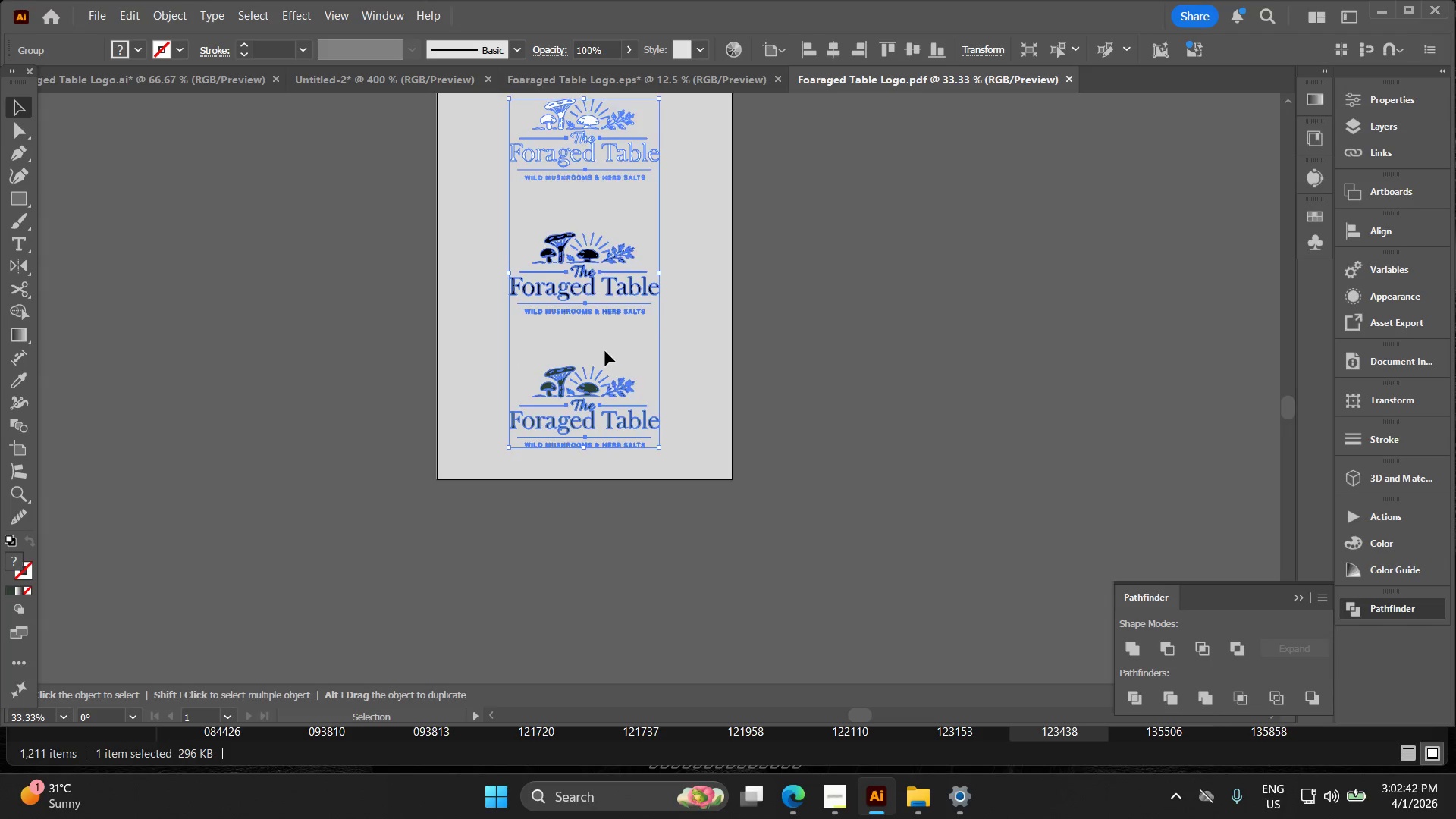 
hold_key(key=Space, duration=0.31)
 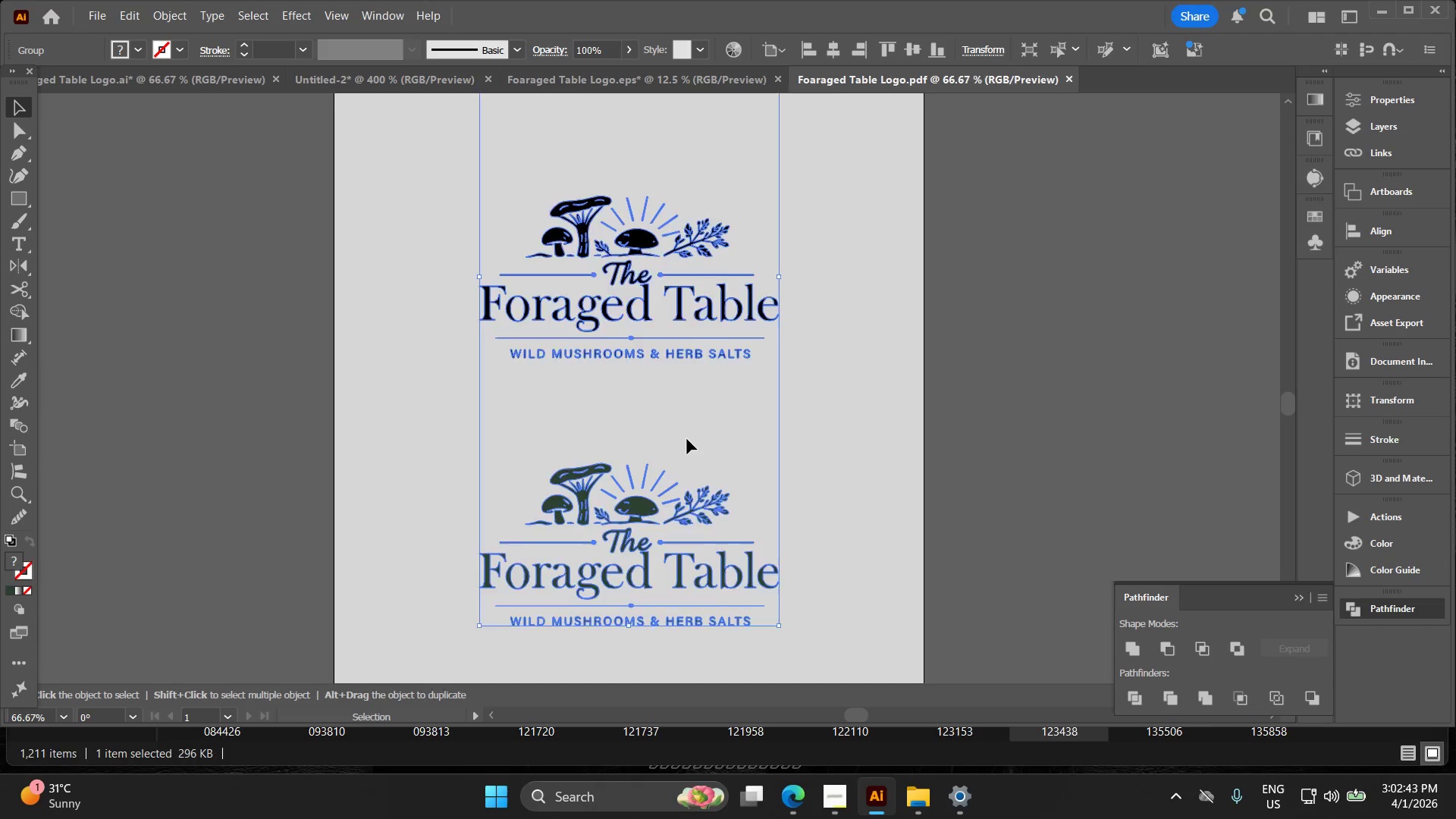 
left_click_drag(start_coordinate=[620, 391], to_coordinate=[686, 477])
 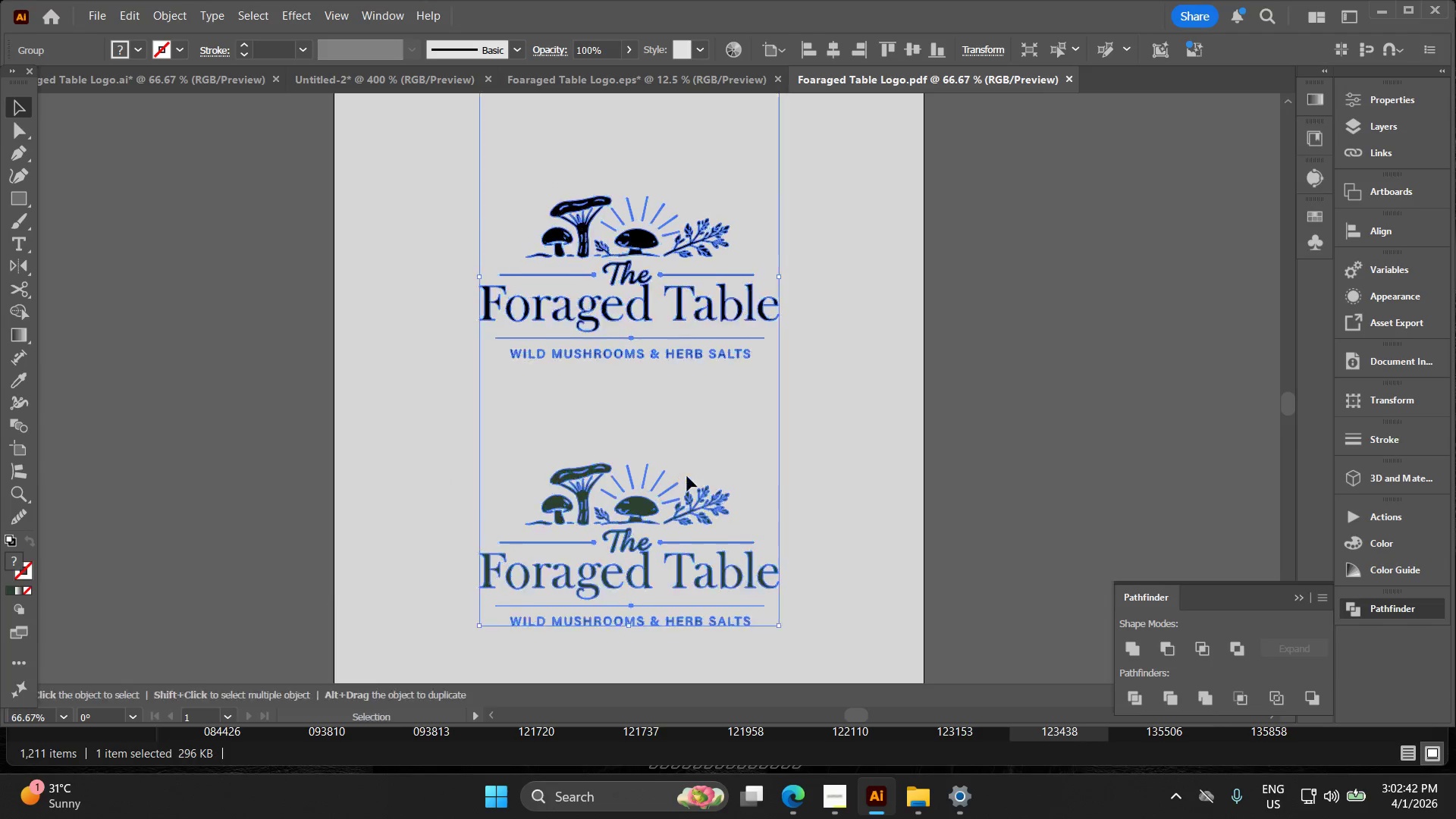 
key(Control+D)
 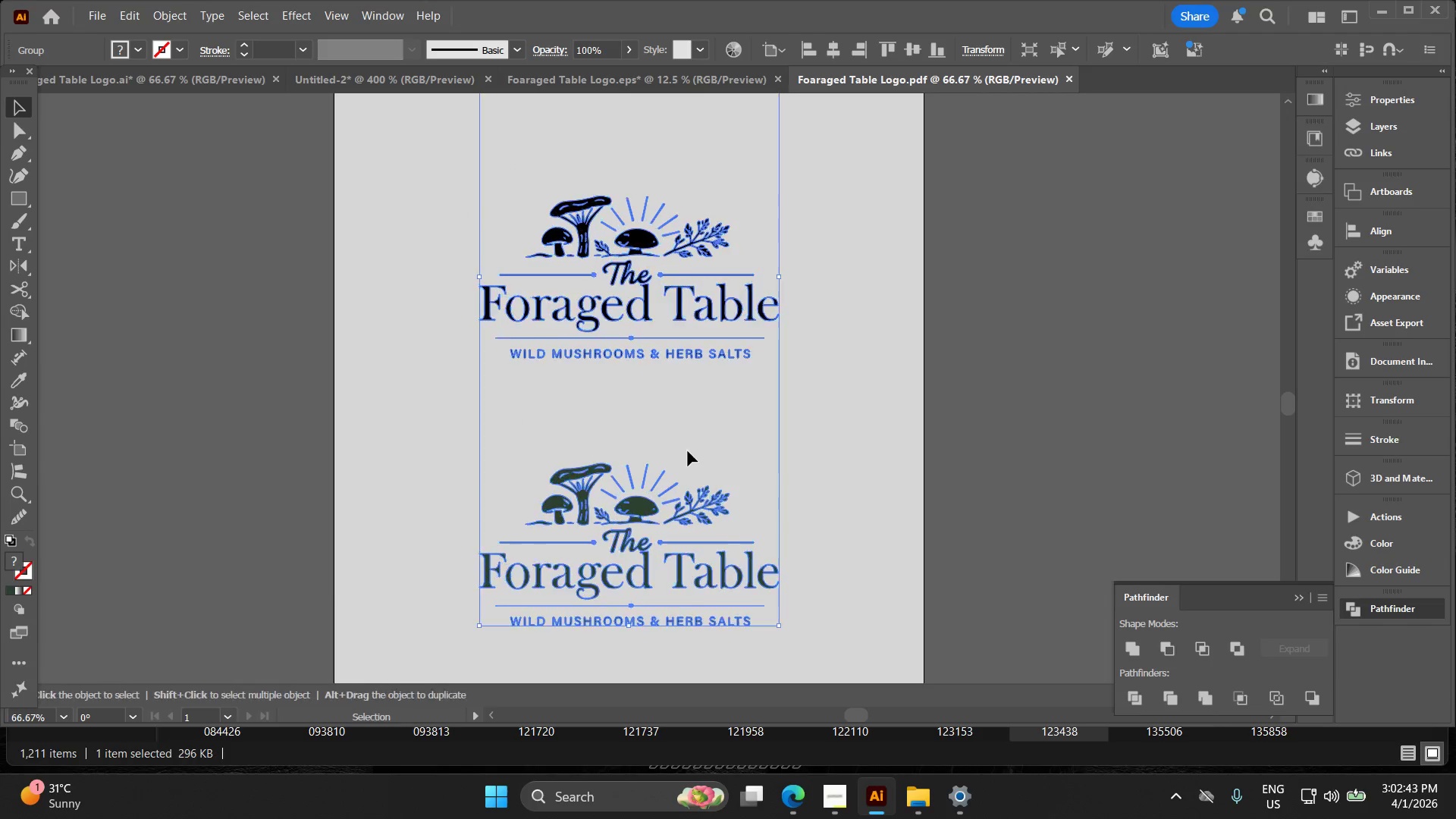 
key(Alt+AltLeft)
 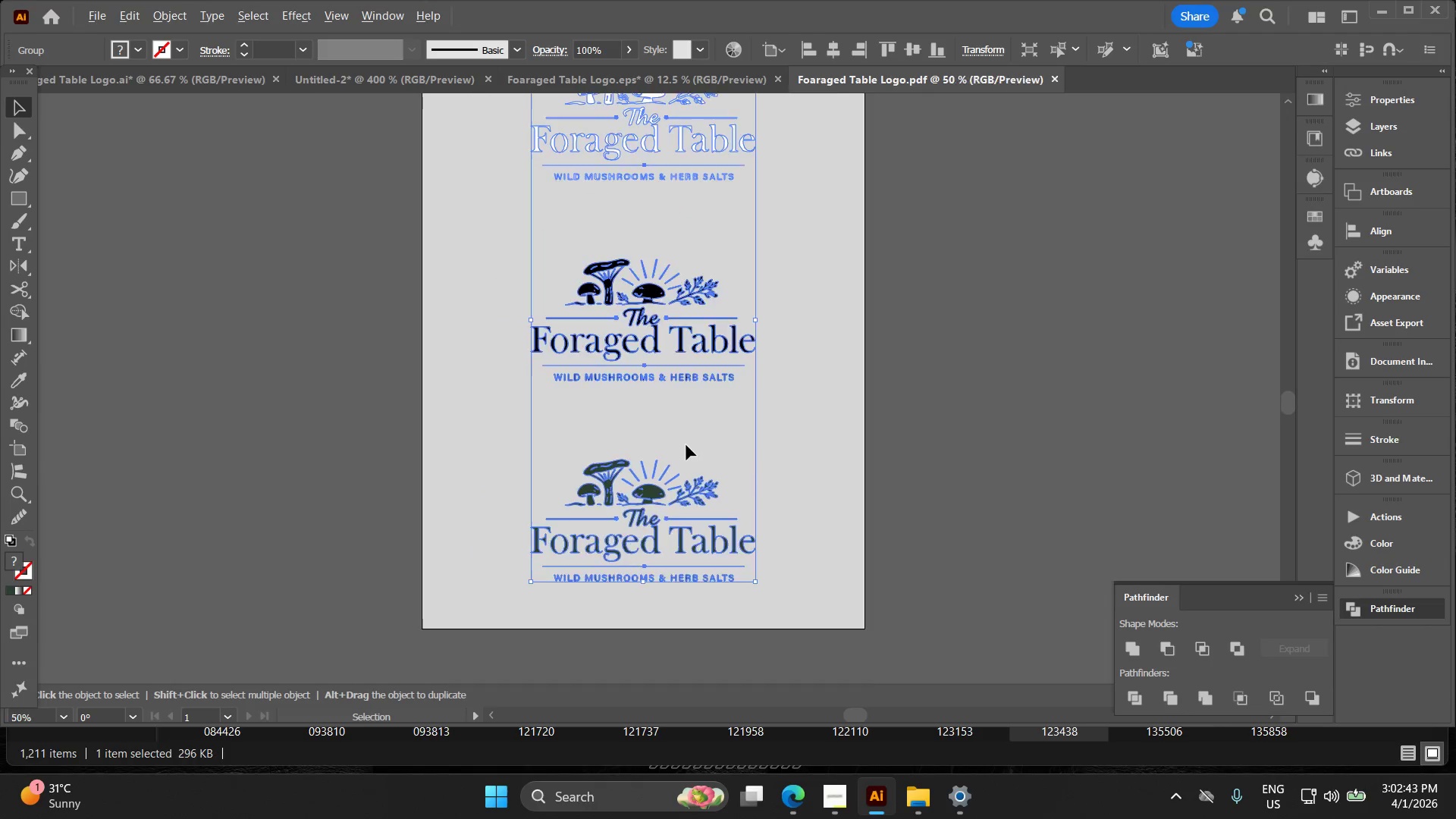 
key(Space)
 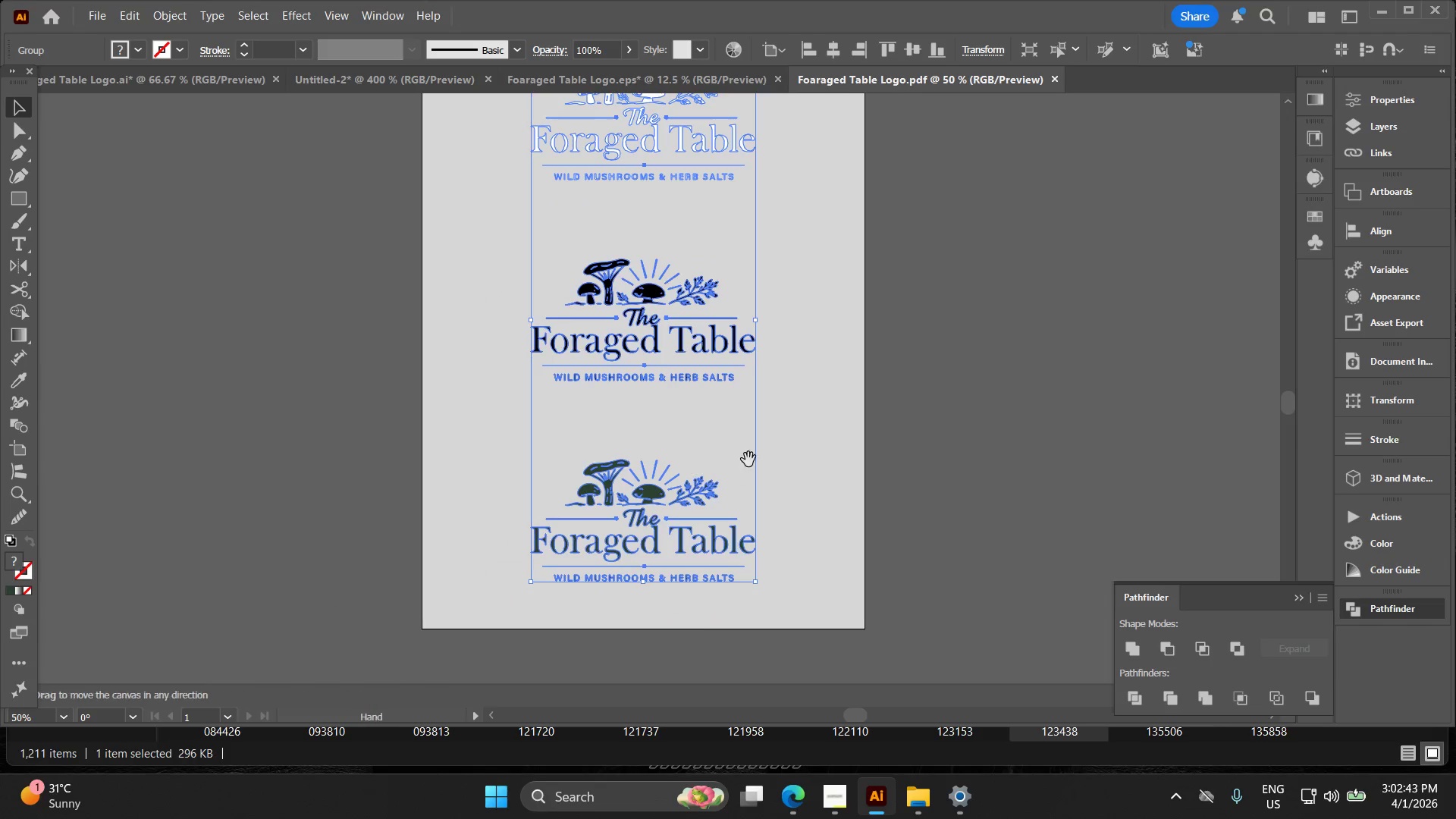 
left_click_drag(start_coordinate=[750, 466], to_coordinate=[761, 544])
 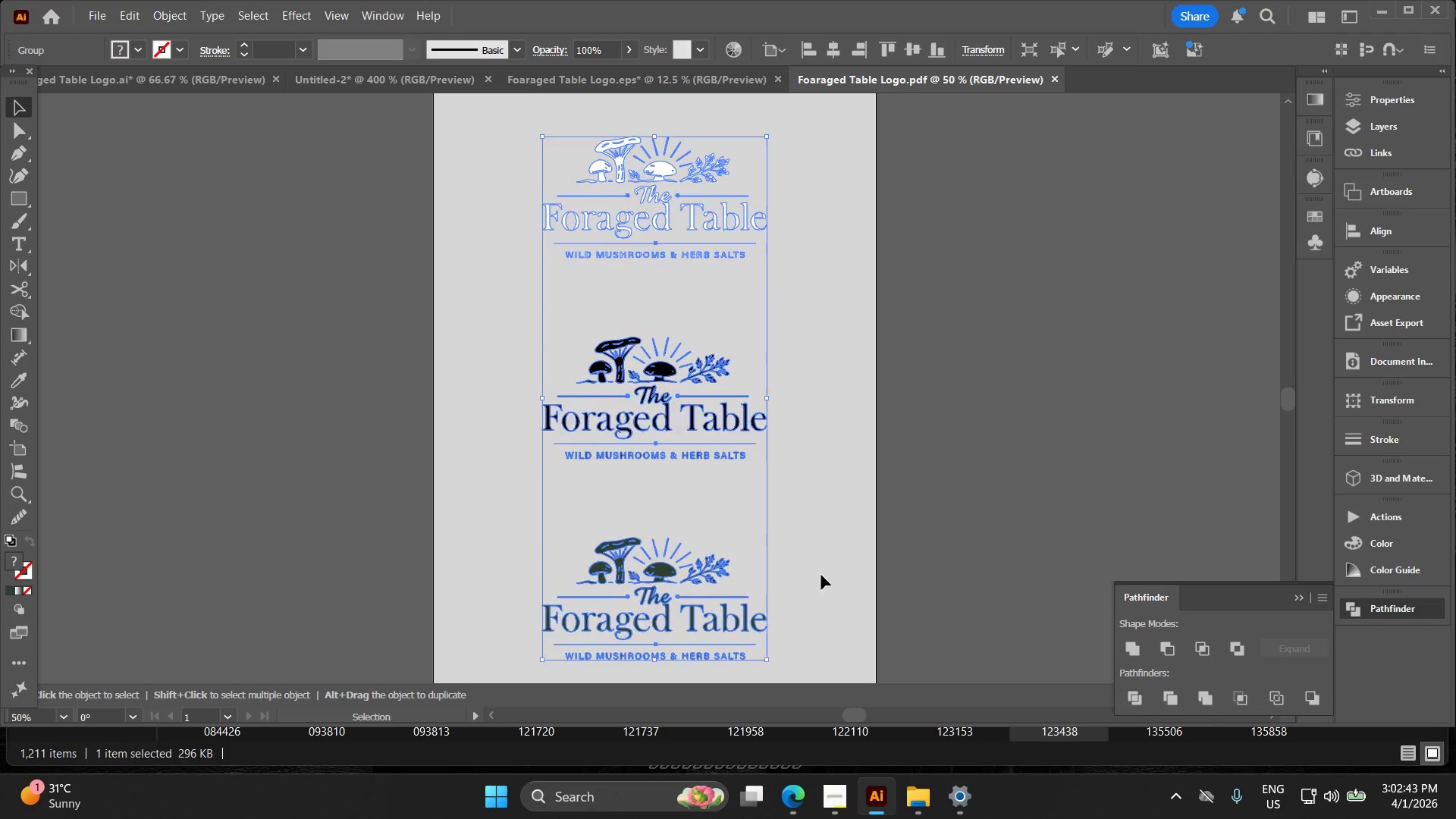 
left_click_drag(start_coordinate=[822, 575], to_coordinate=[607, 205])
 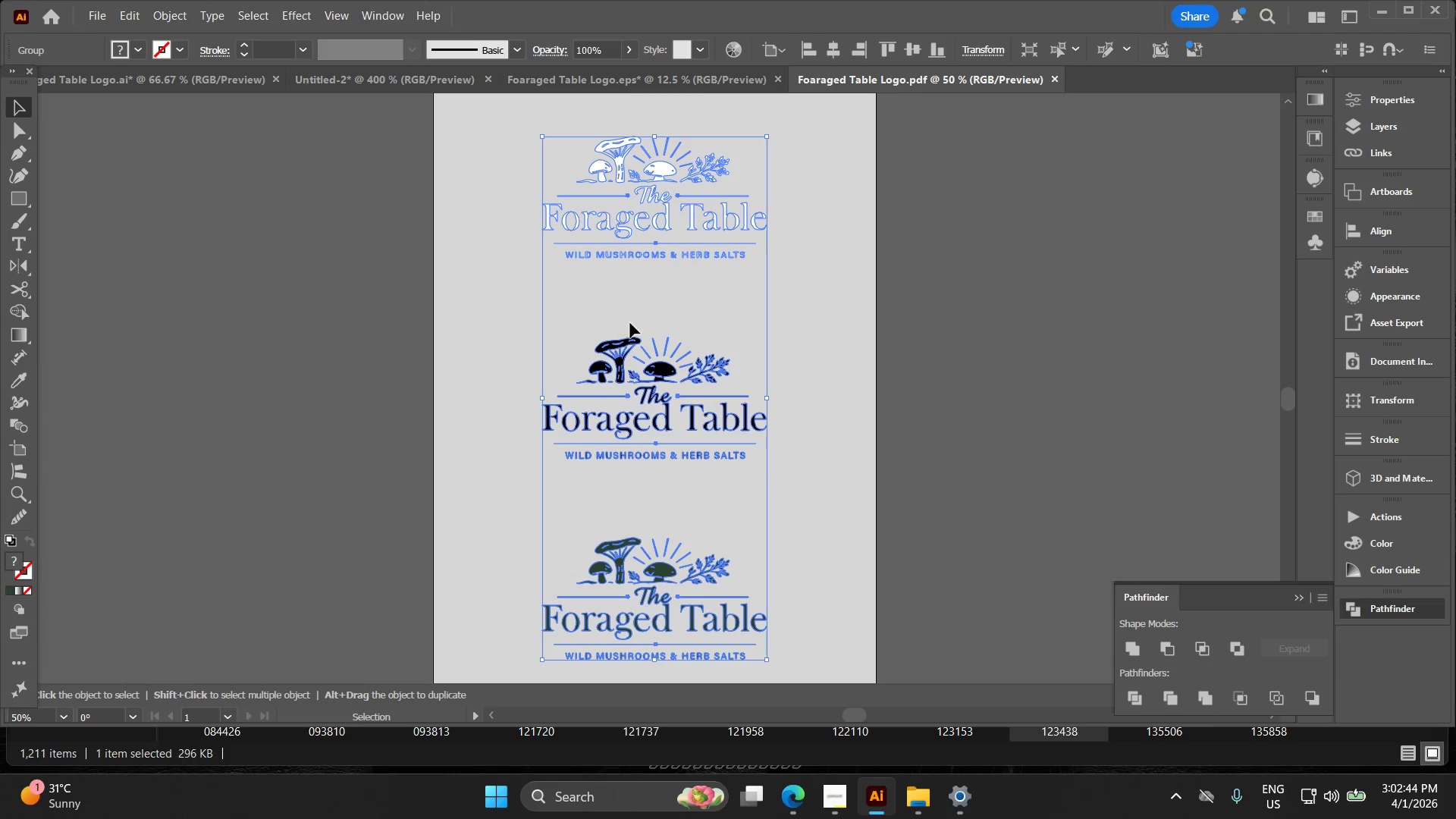 
key(Alt+AltLeft)
 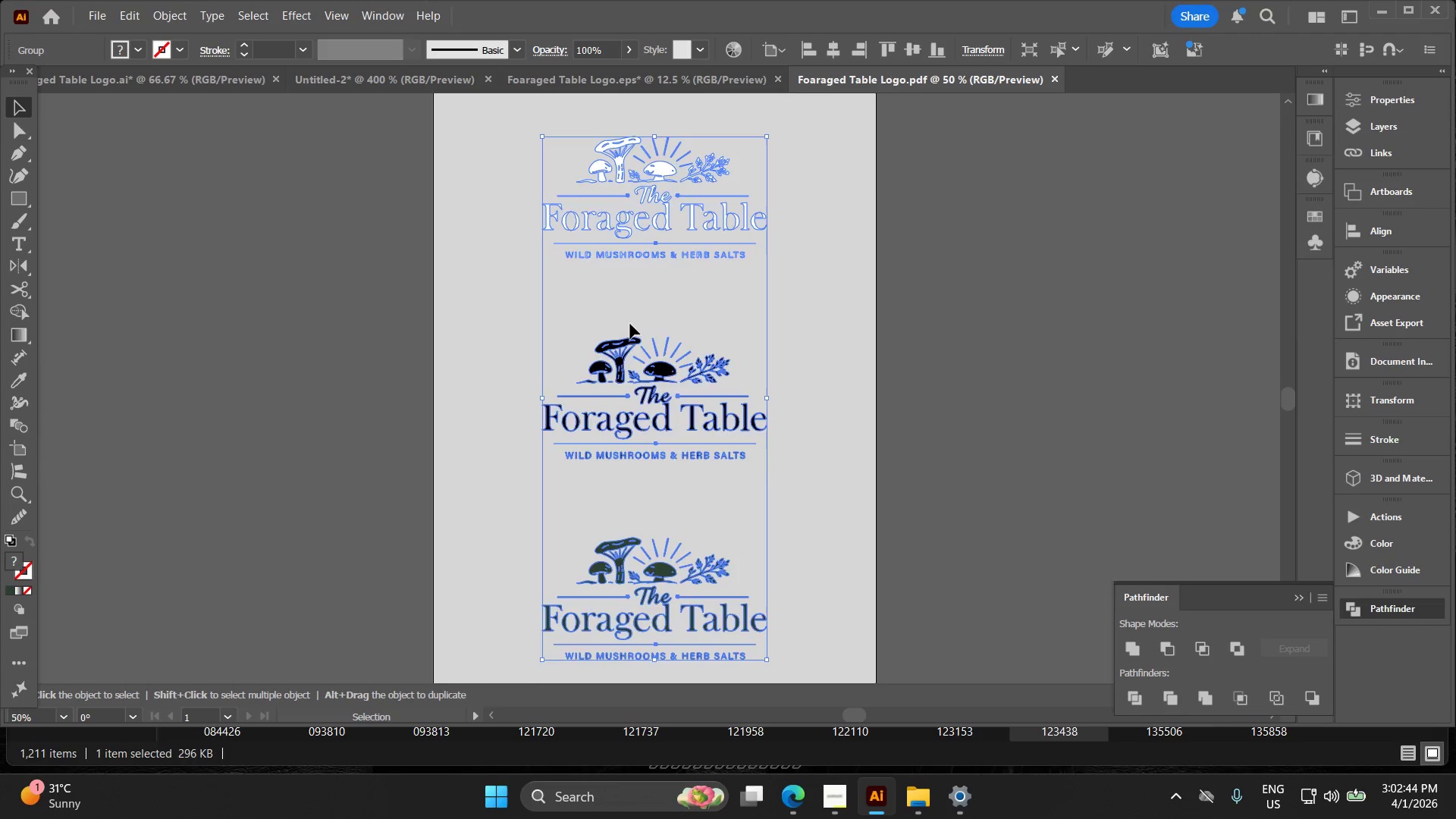 
hold_key(key=Space, duration=0.33)
 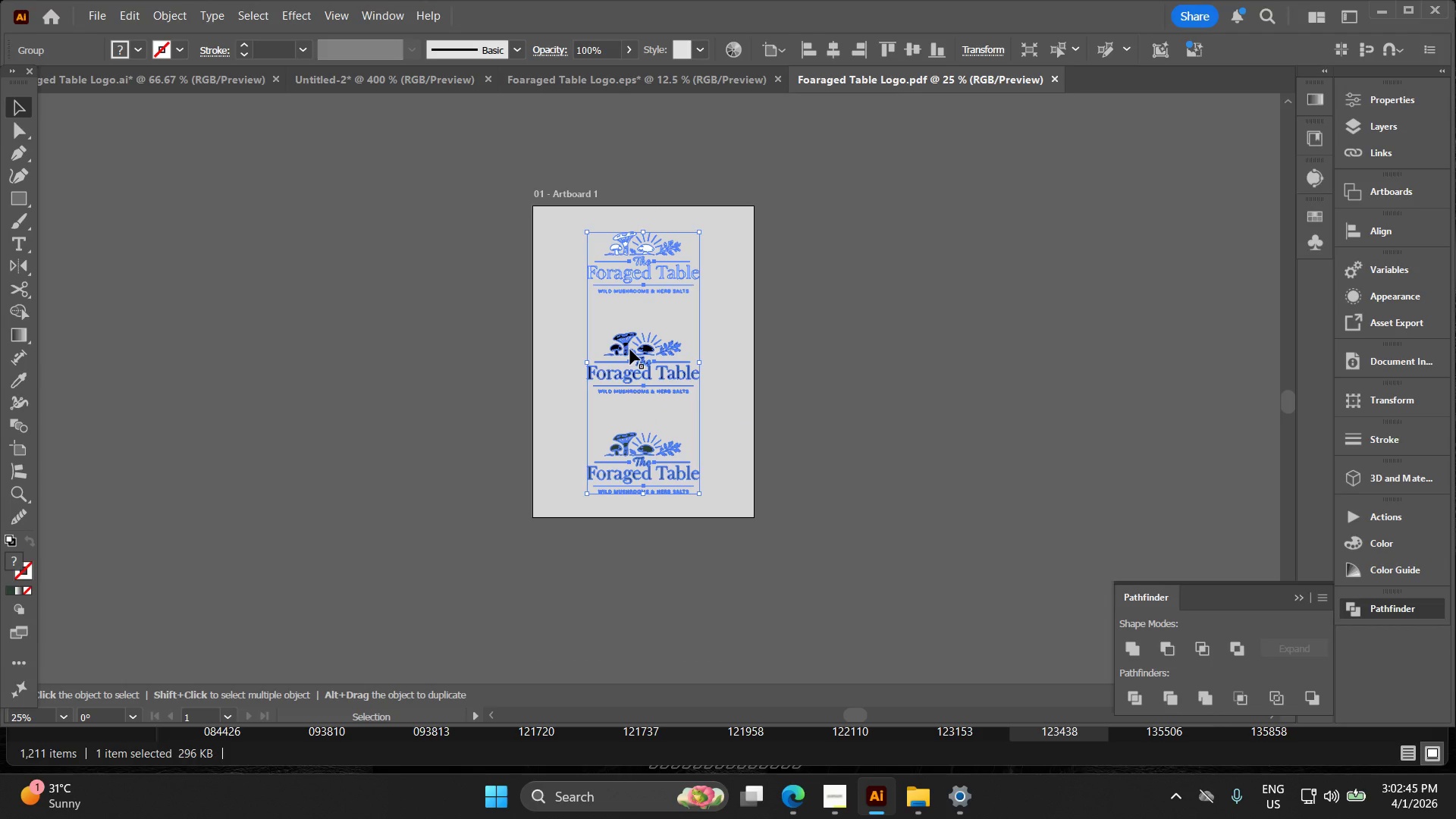 
scroll: coordinate [643, 479], scroll_direction: none, amount: 0.0
 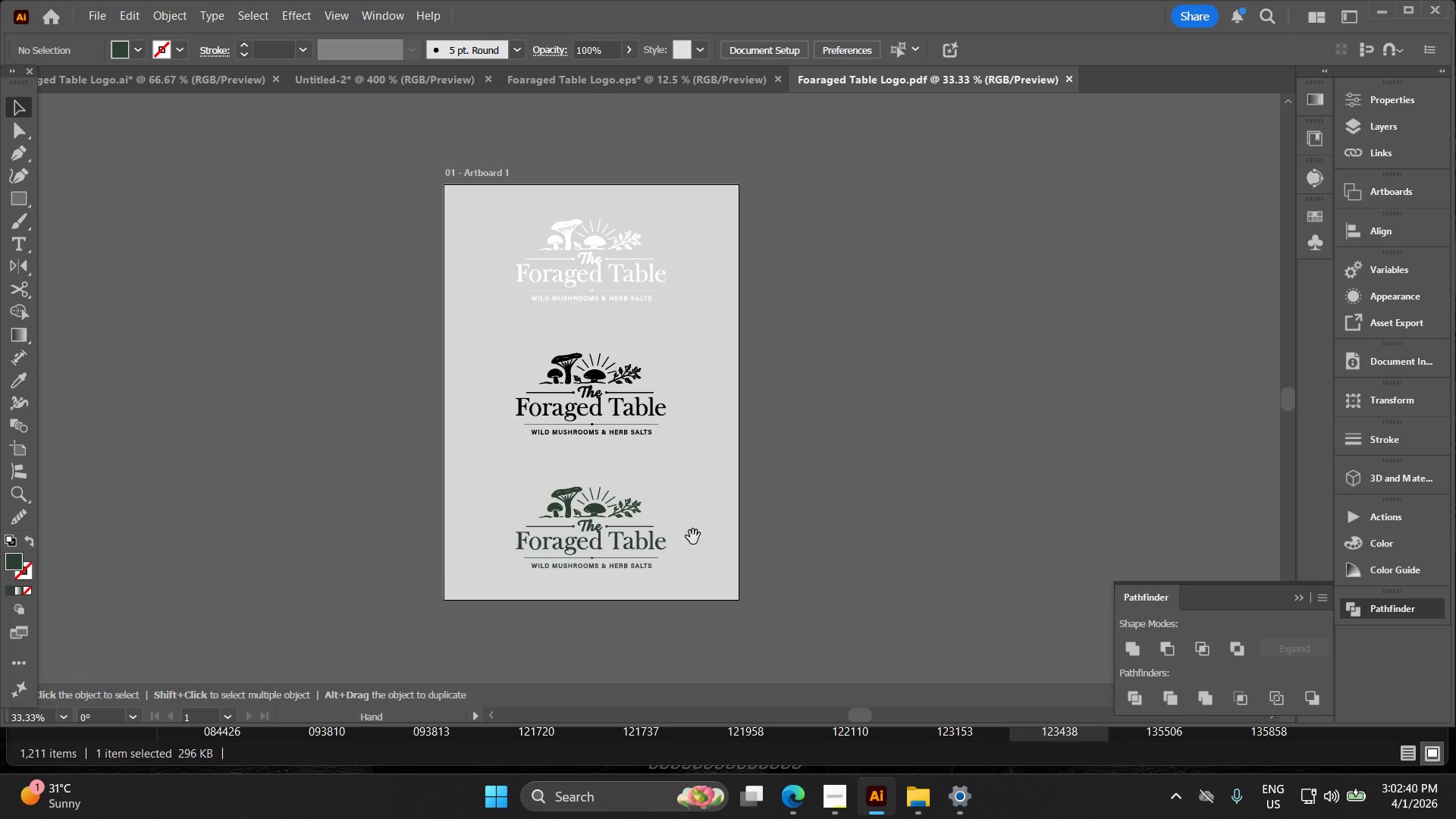 
left_click([630, 350])
 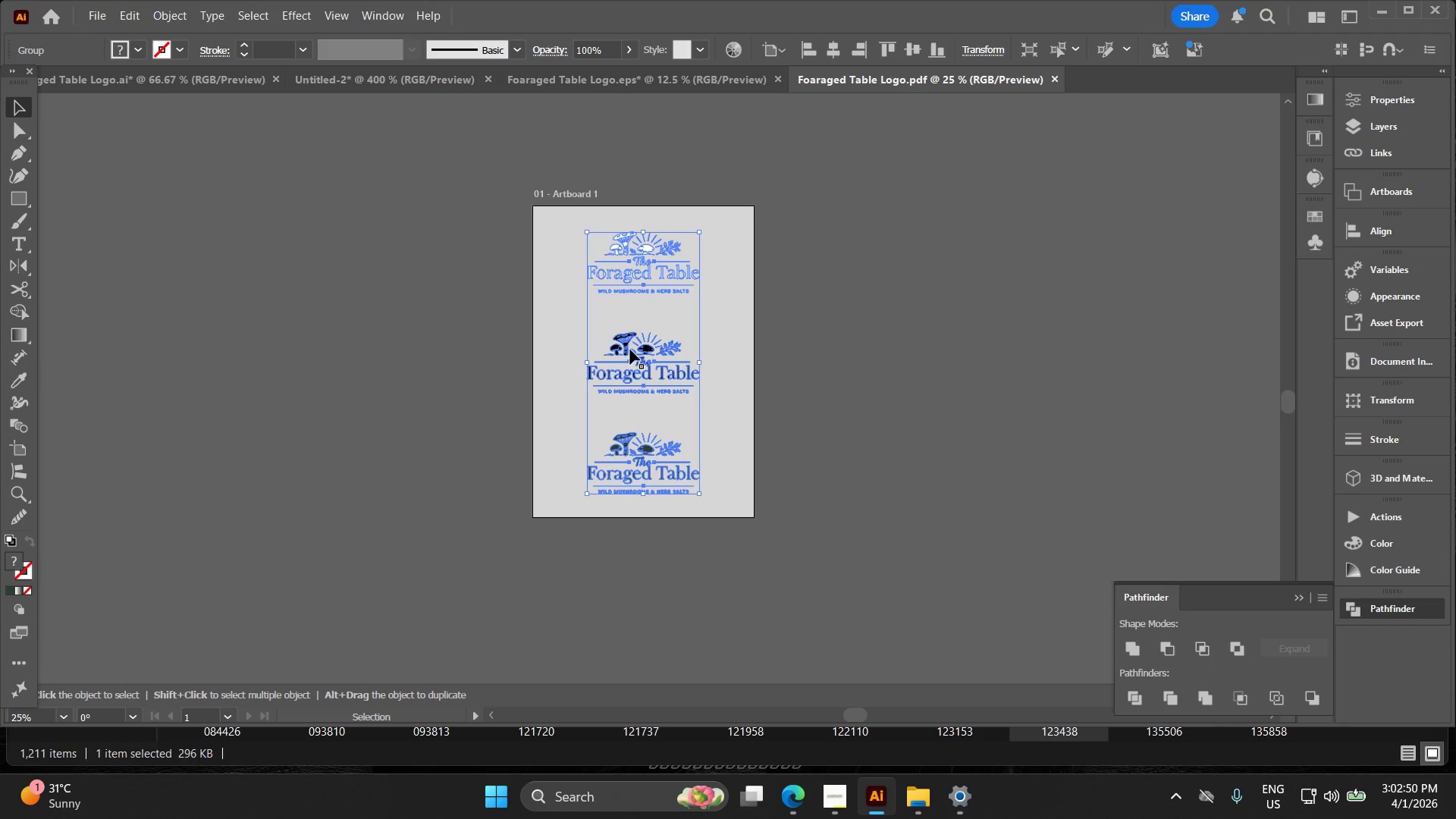 
scroll: coordinate [605, 358], scroll_direction: up, amount: 2.0
 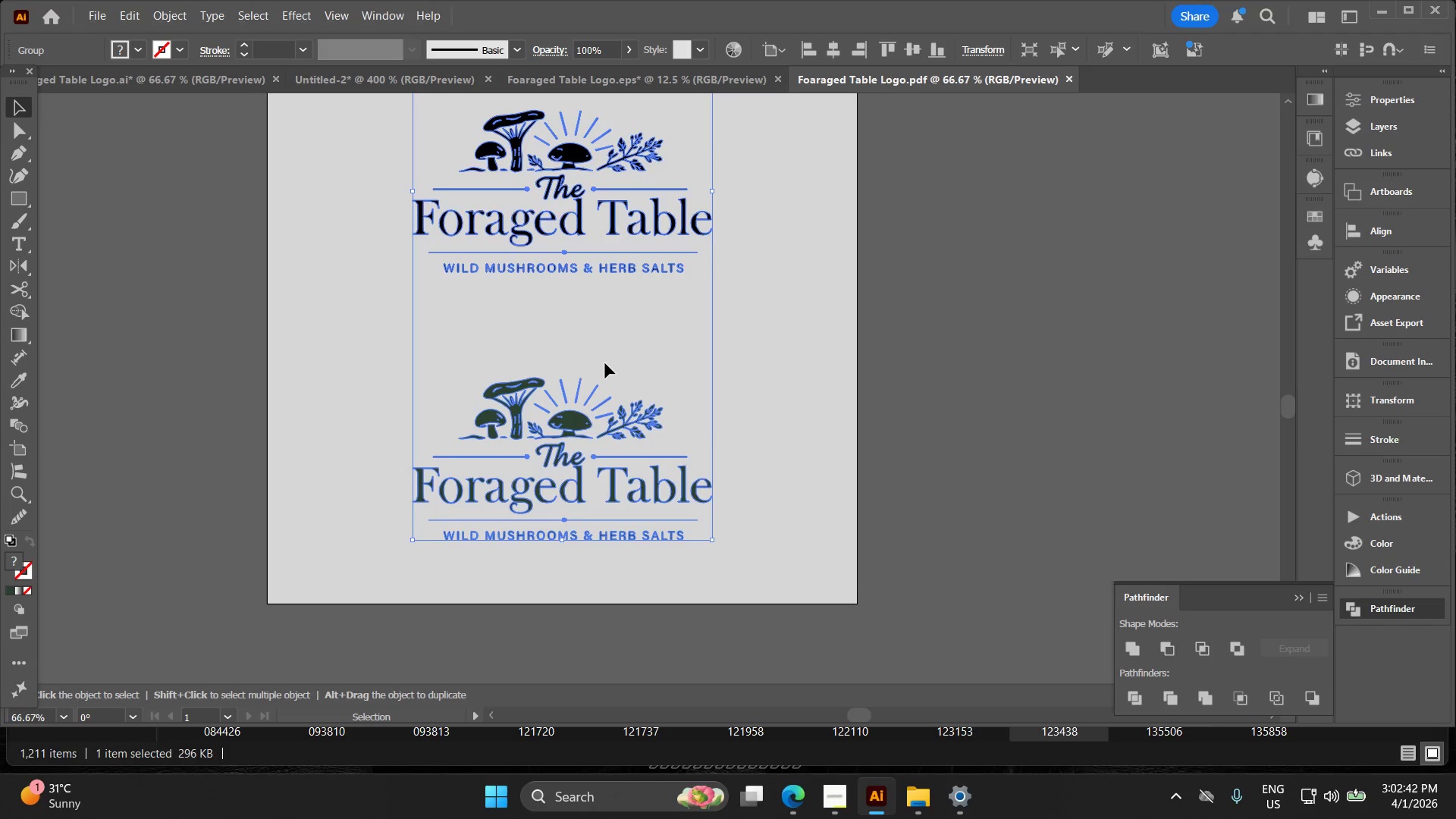 
scroll: coordinate [631, 332], scroll_direction: down, amount: 3.0
 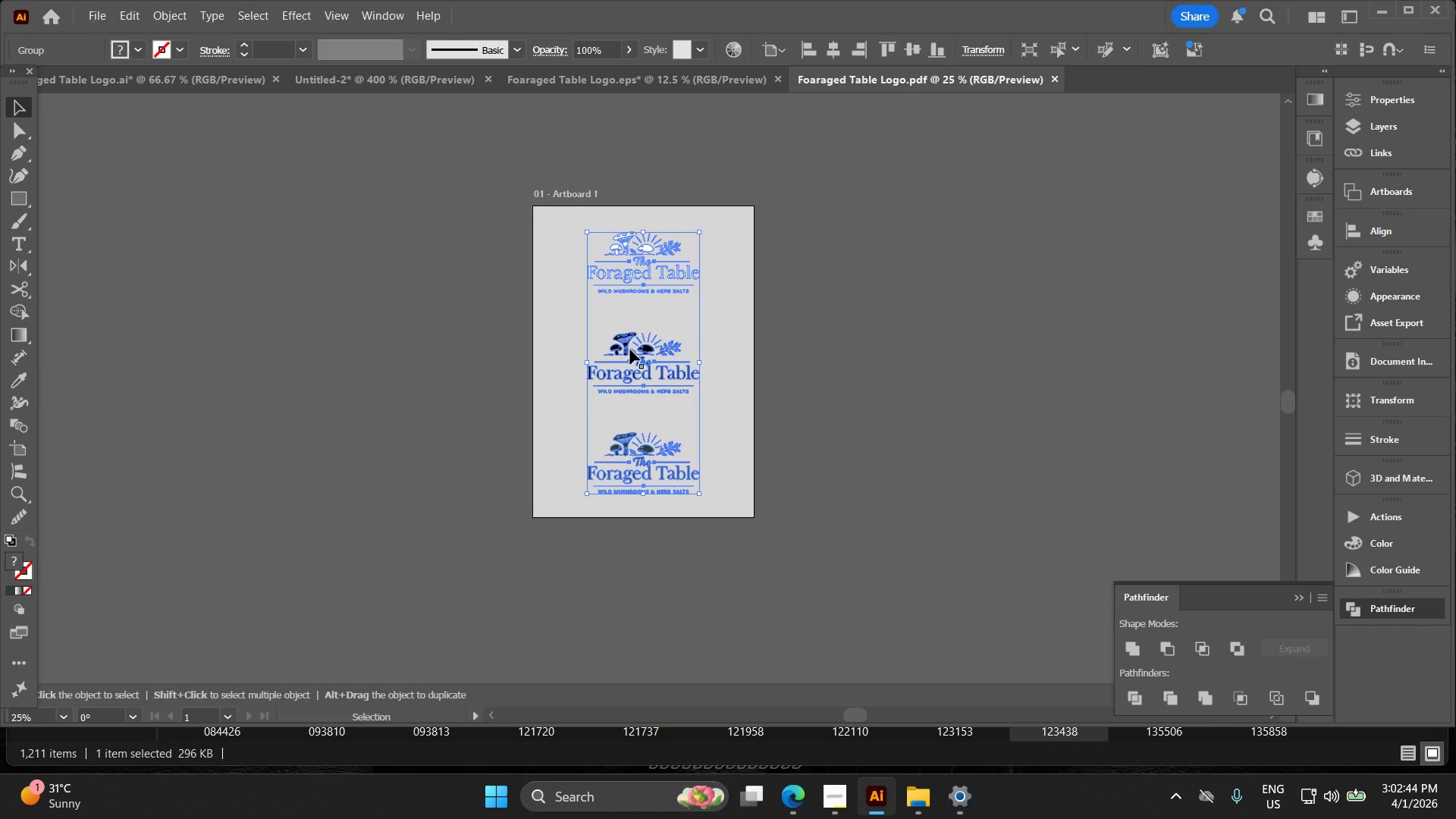 
left_click([836, 786])
 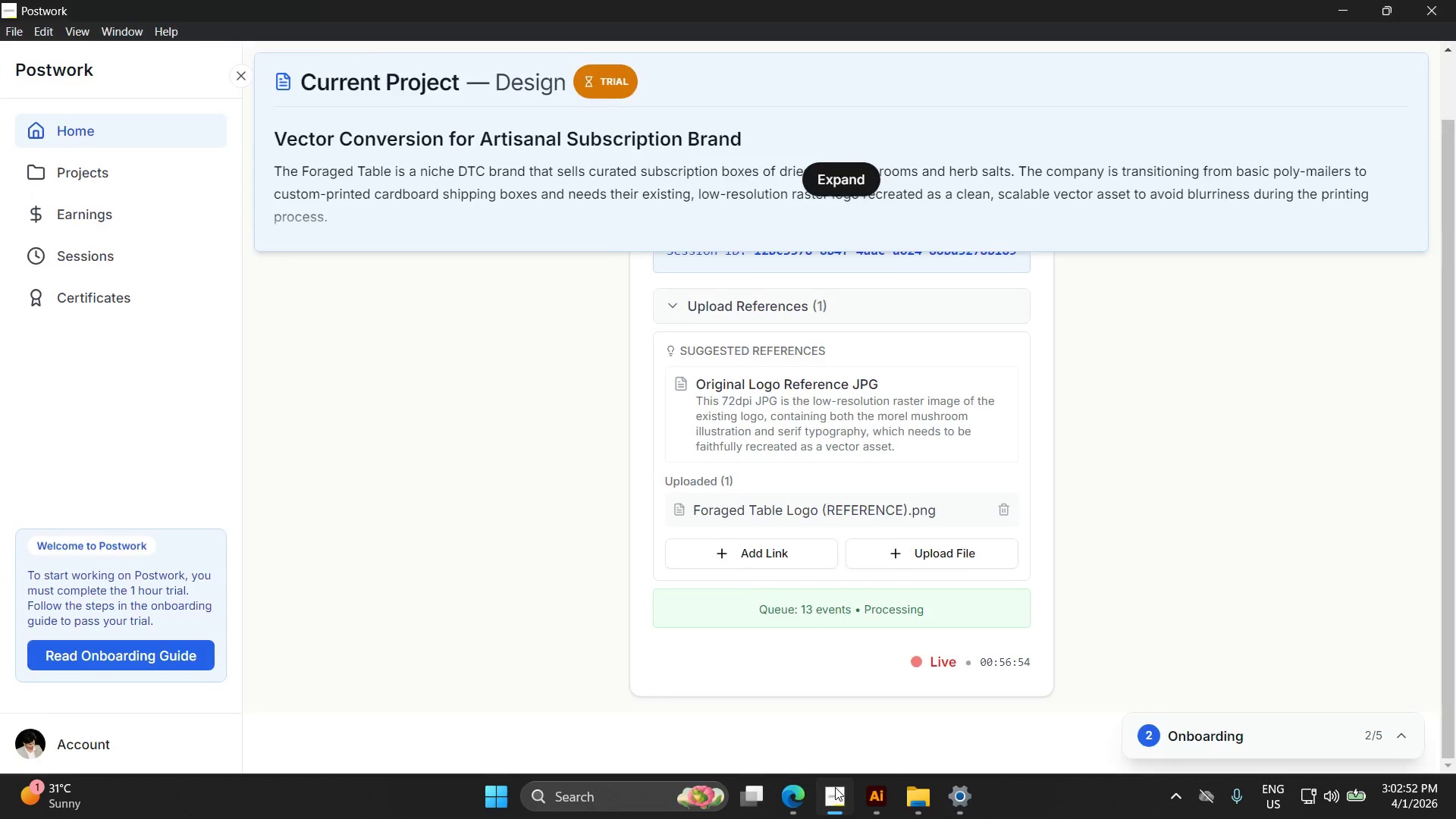 
double_click([833, 785])
 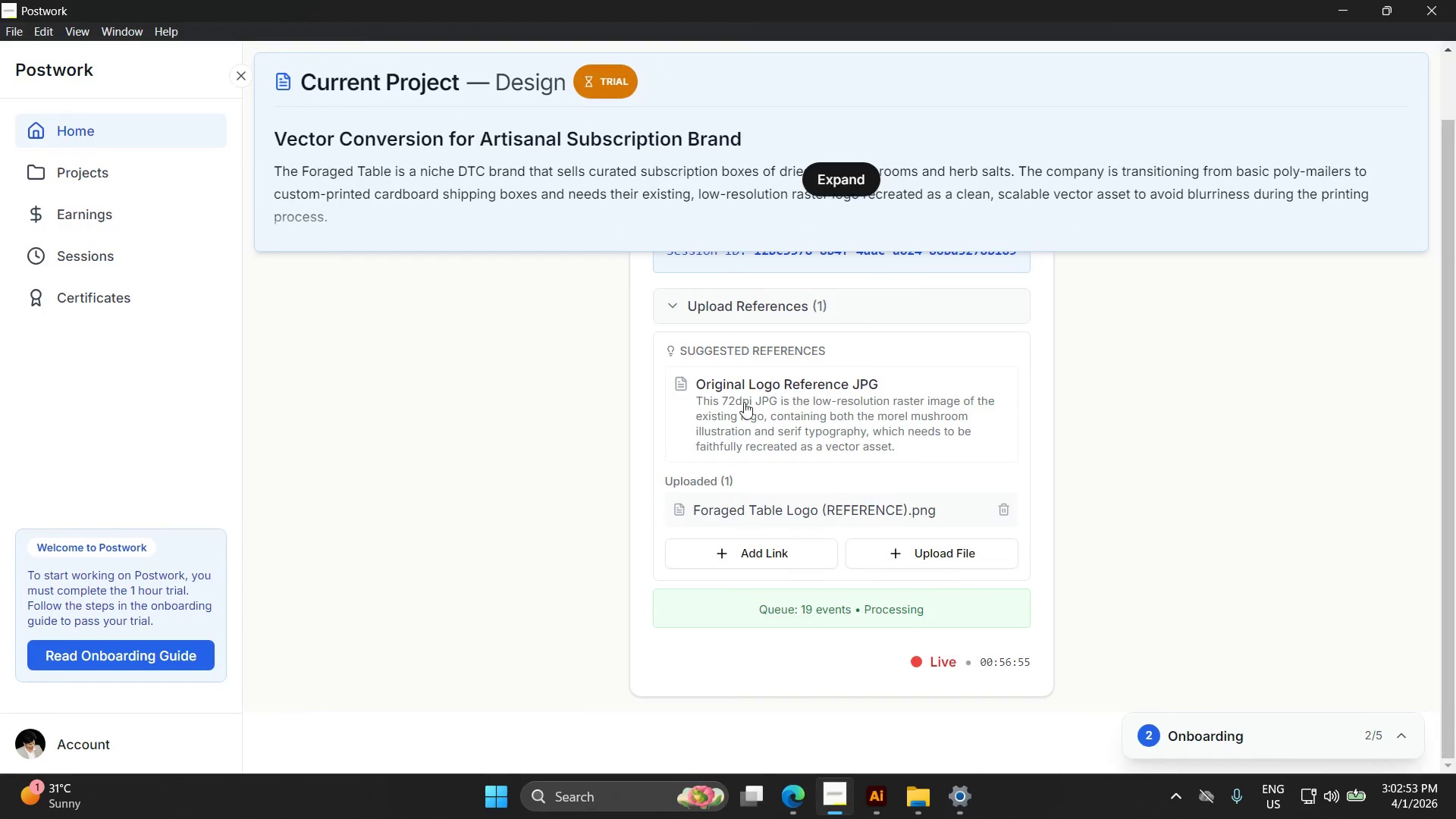 
left_click([874, 799])
 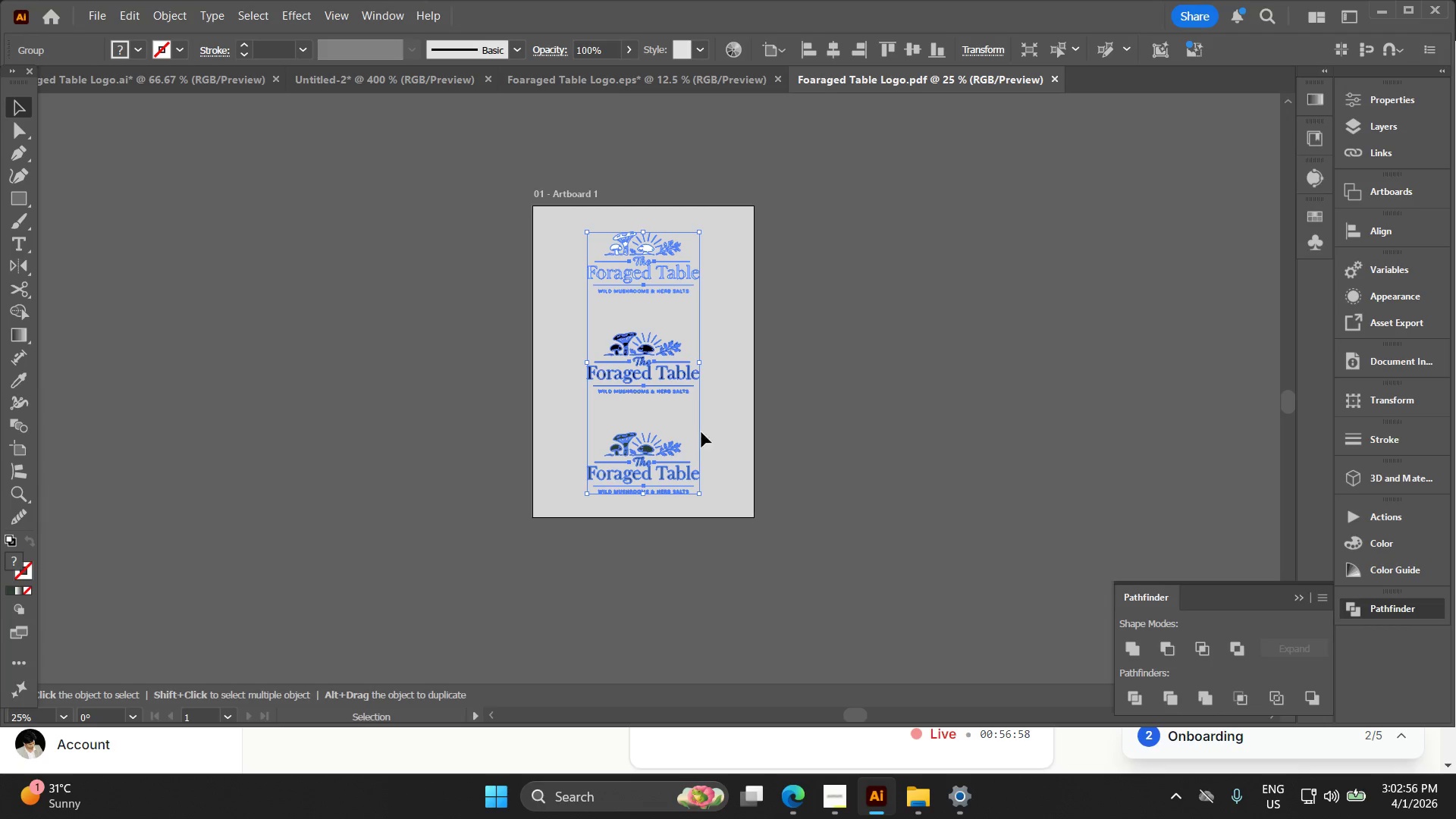 
key(Alt+AltLeft)
 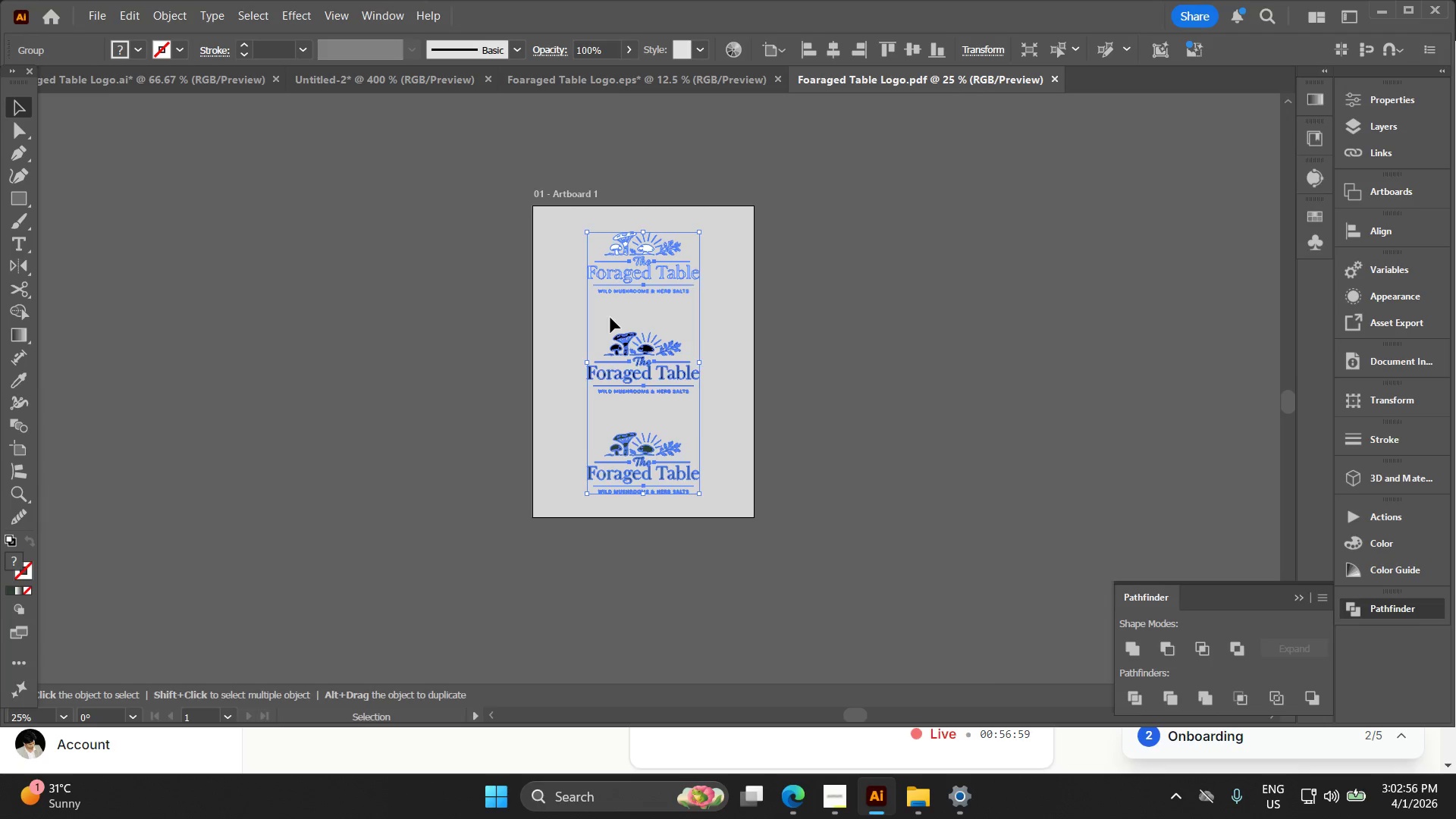 
key(Alt+AltLeft)
 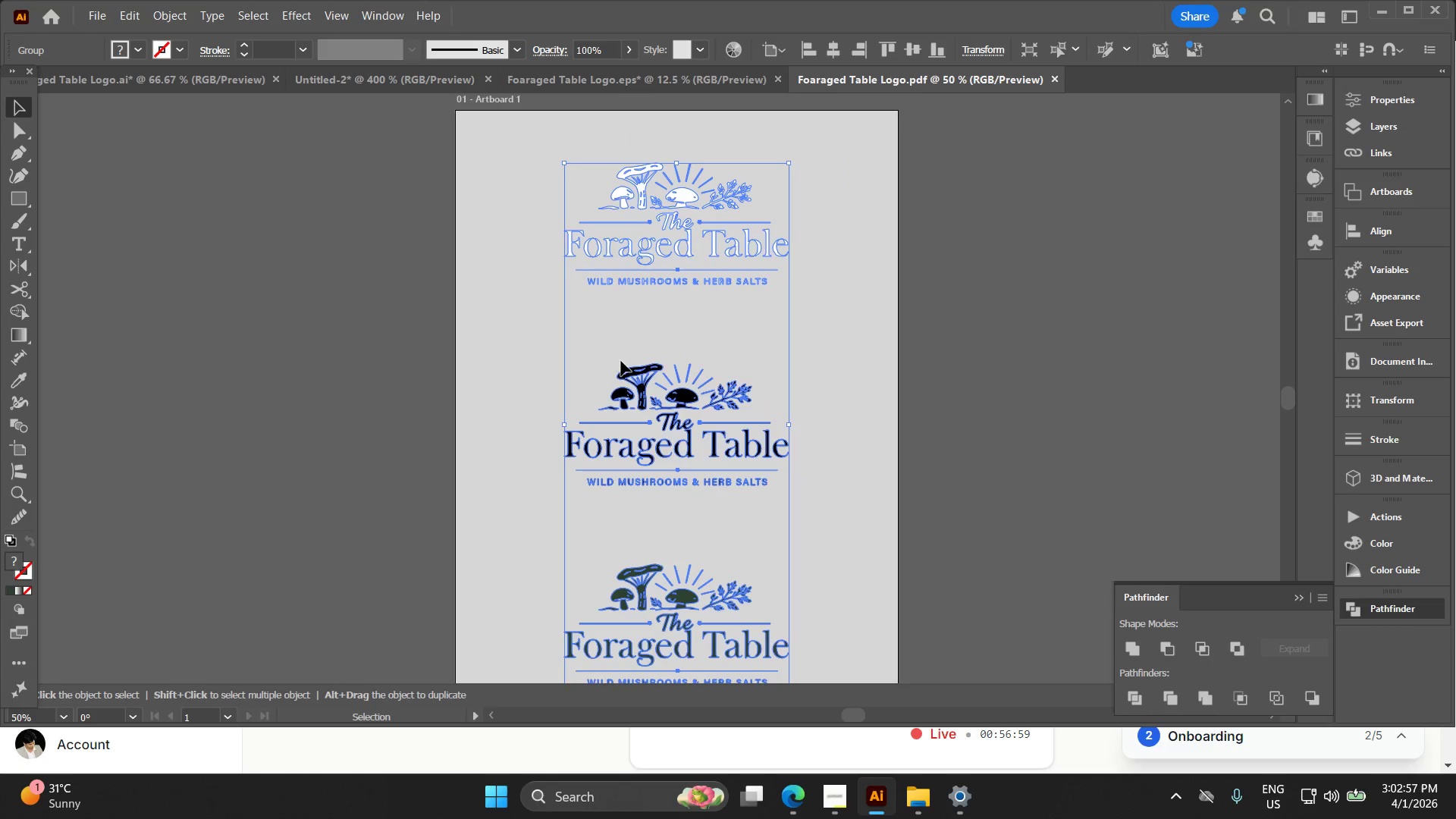 
hold_key(key=Space, duration=0.36)
 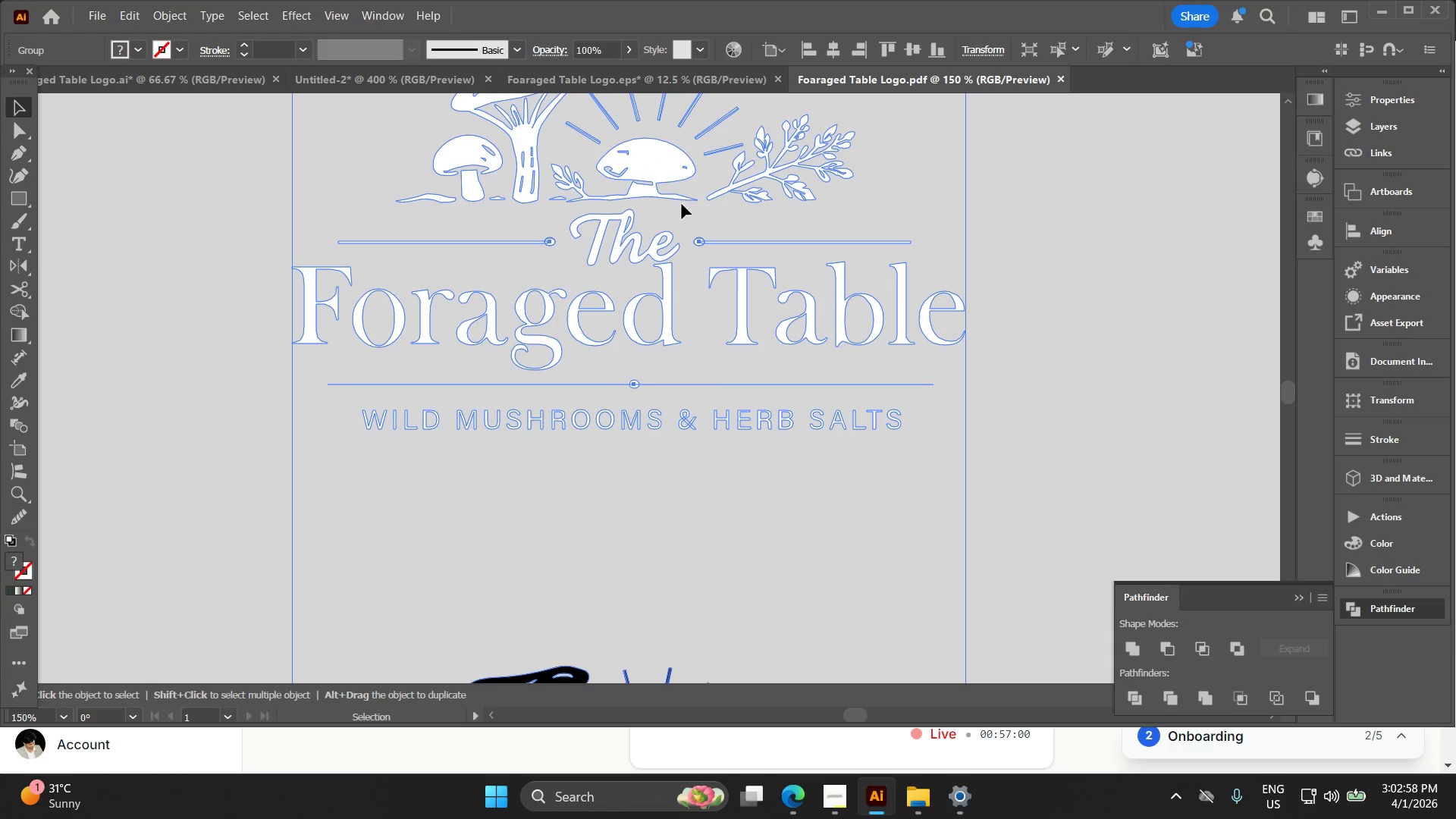 
left_click_drag(start_coordinate=[703, 215], to_coordinate=[703, 221])
 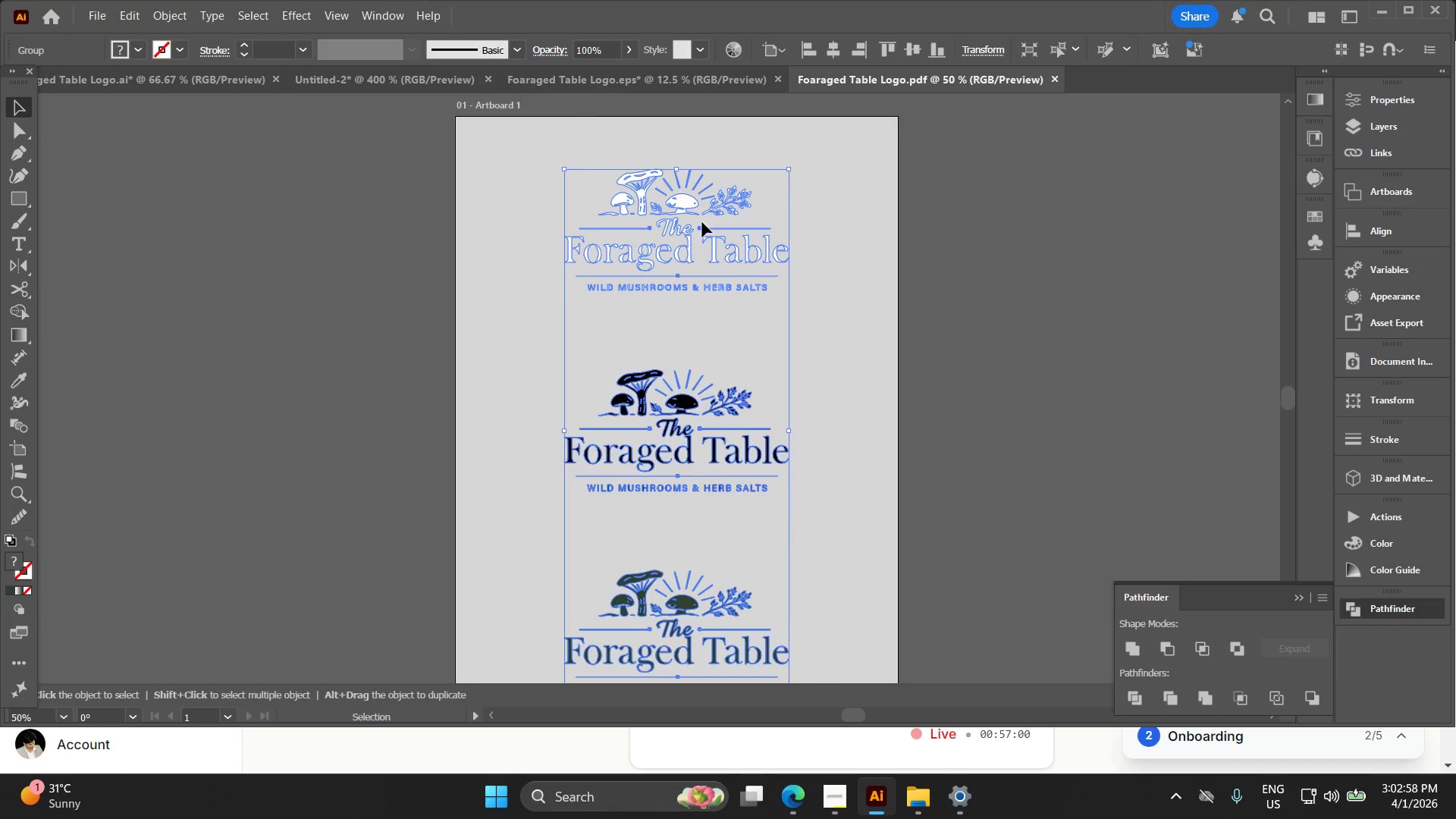 
key(Alt+AltLeft)